 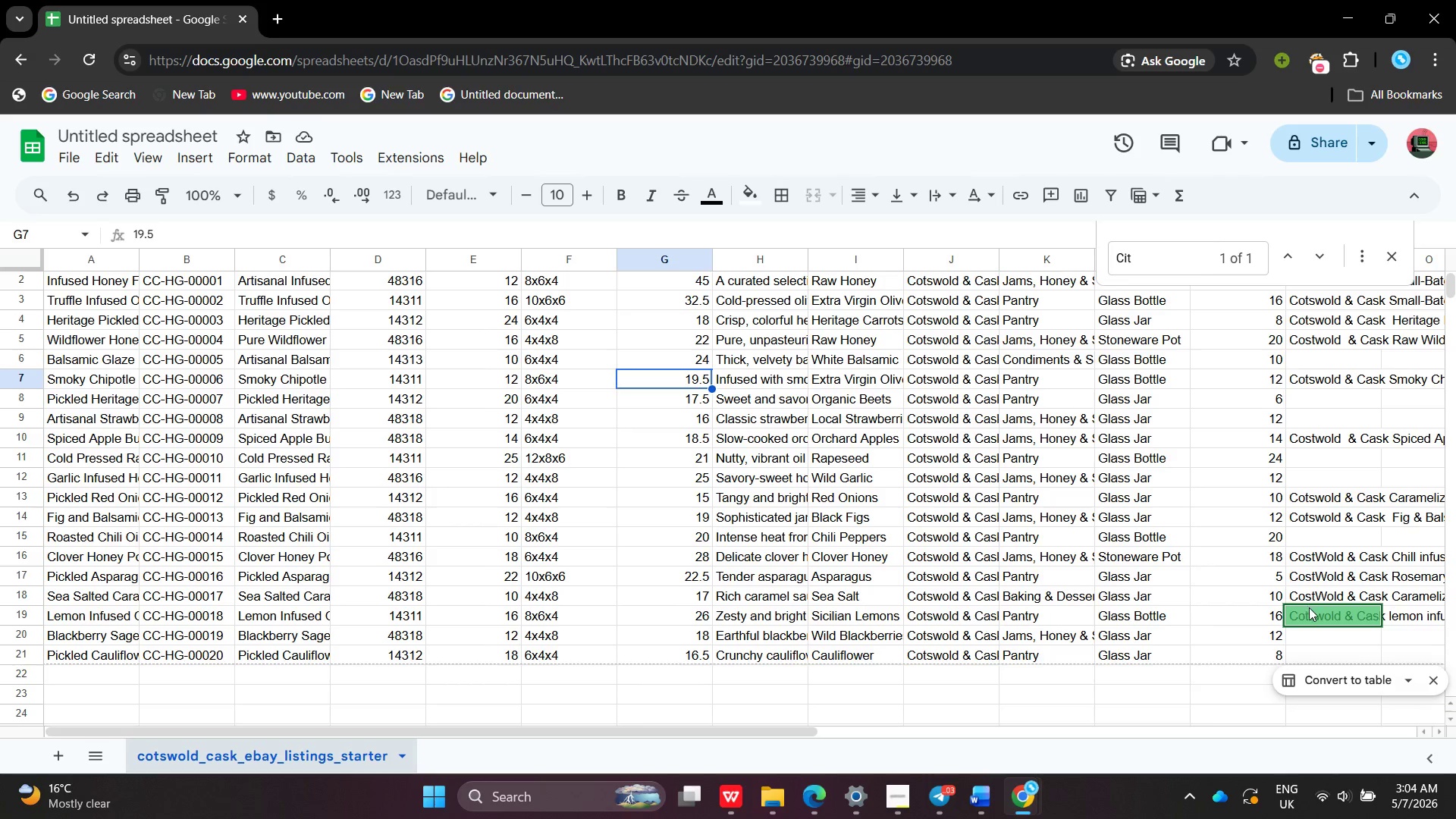 
left_click([139, 510])
 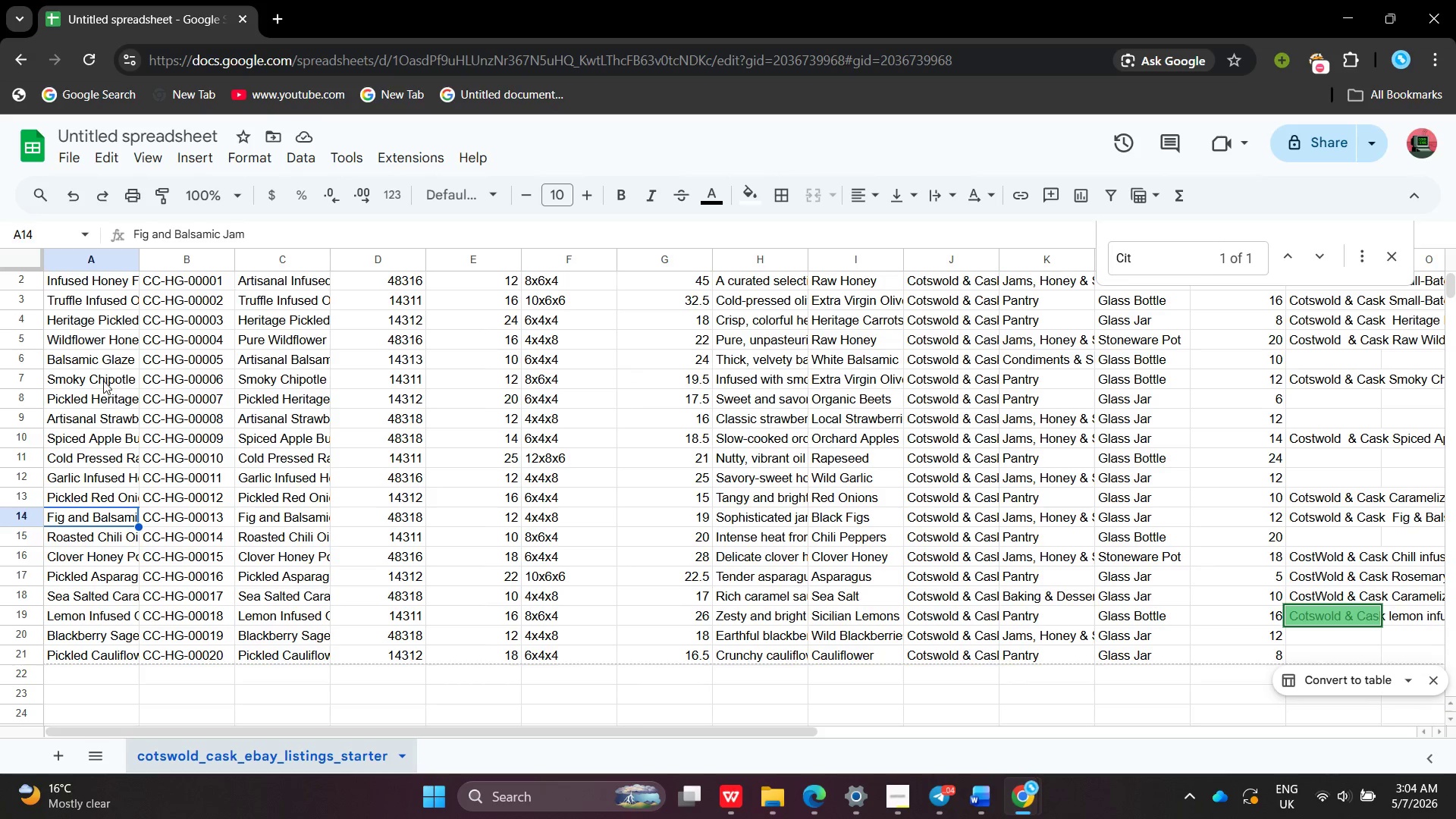 
left_click([103, 381])
 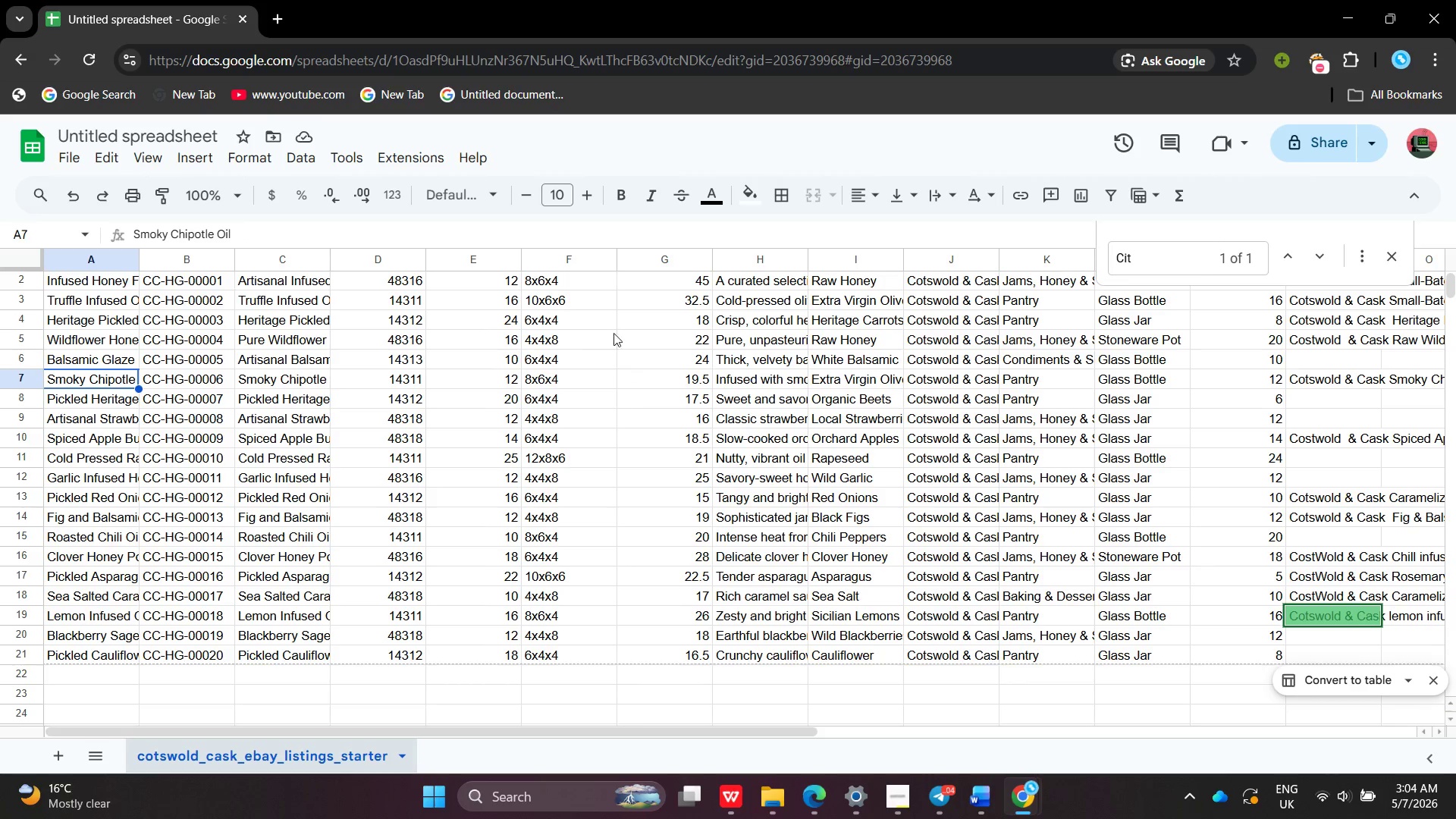 
left_click([648, 381])
 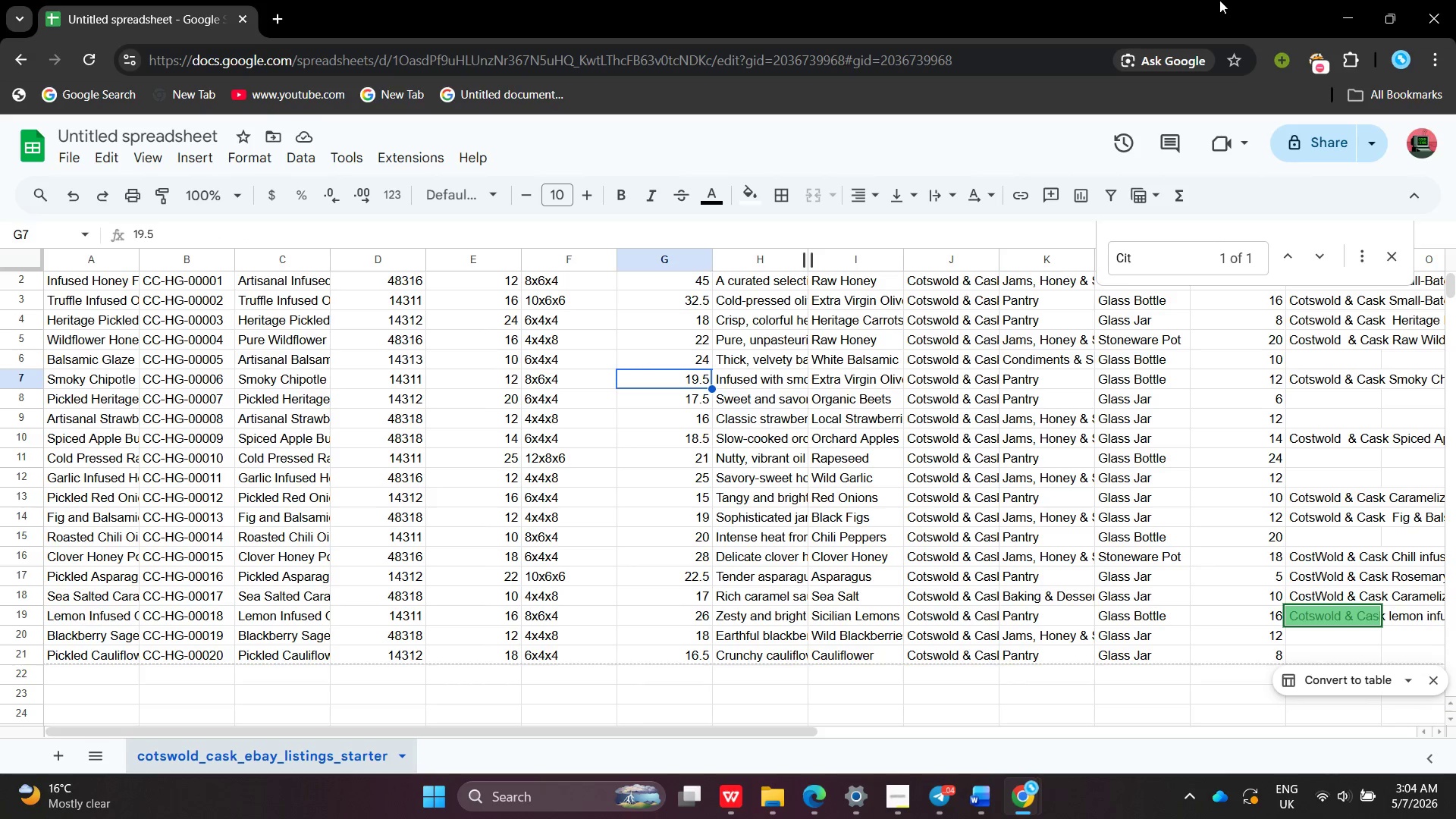 
left_click([1332, 11])